 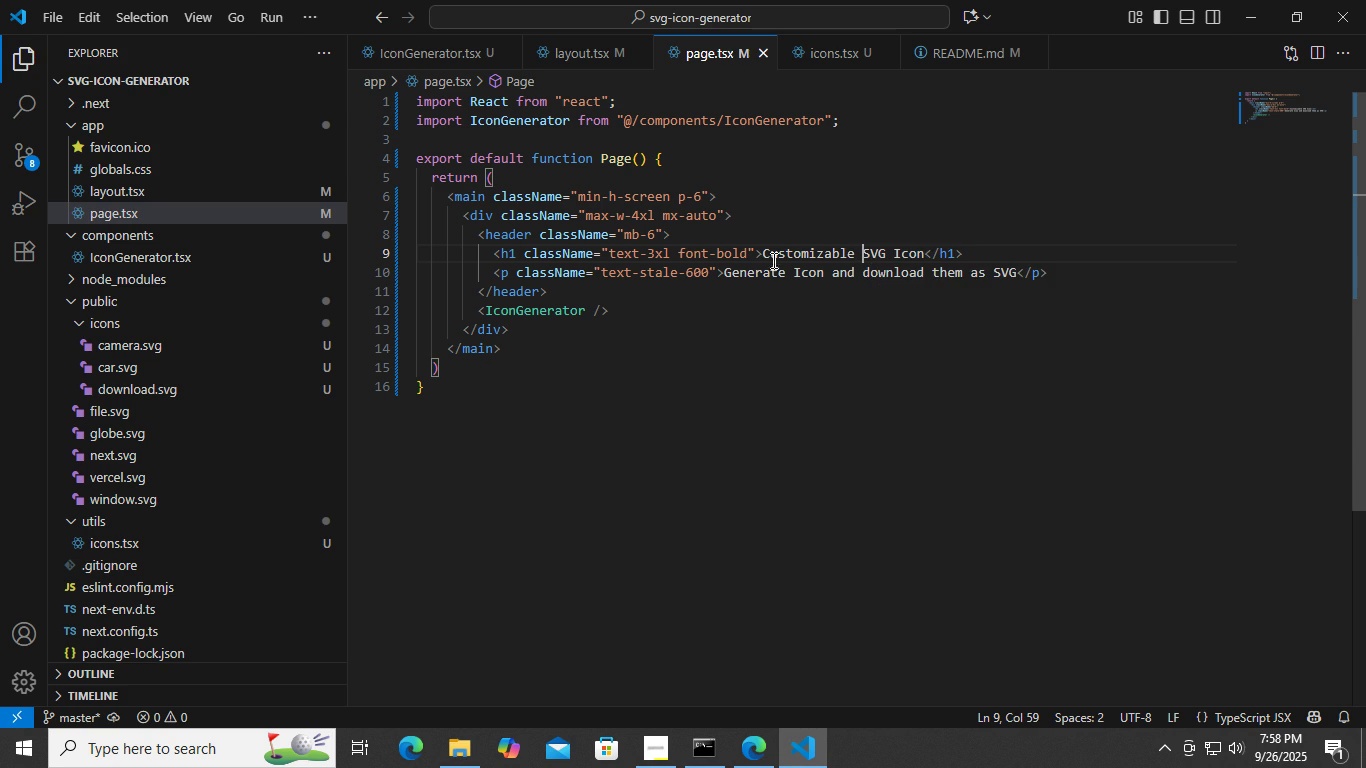 
left_click([751, 763])
 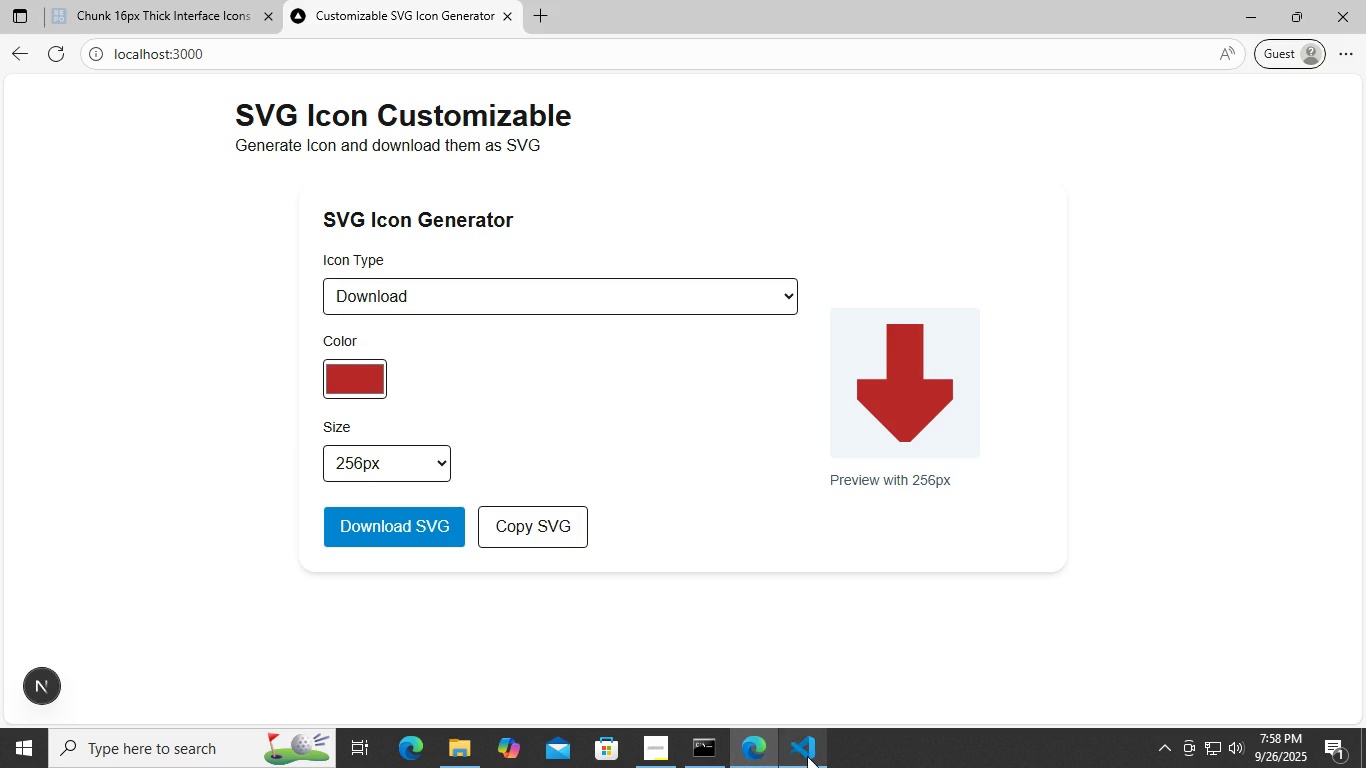 
left_click([807, 756])
 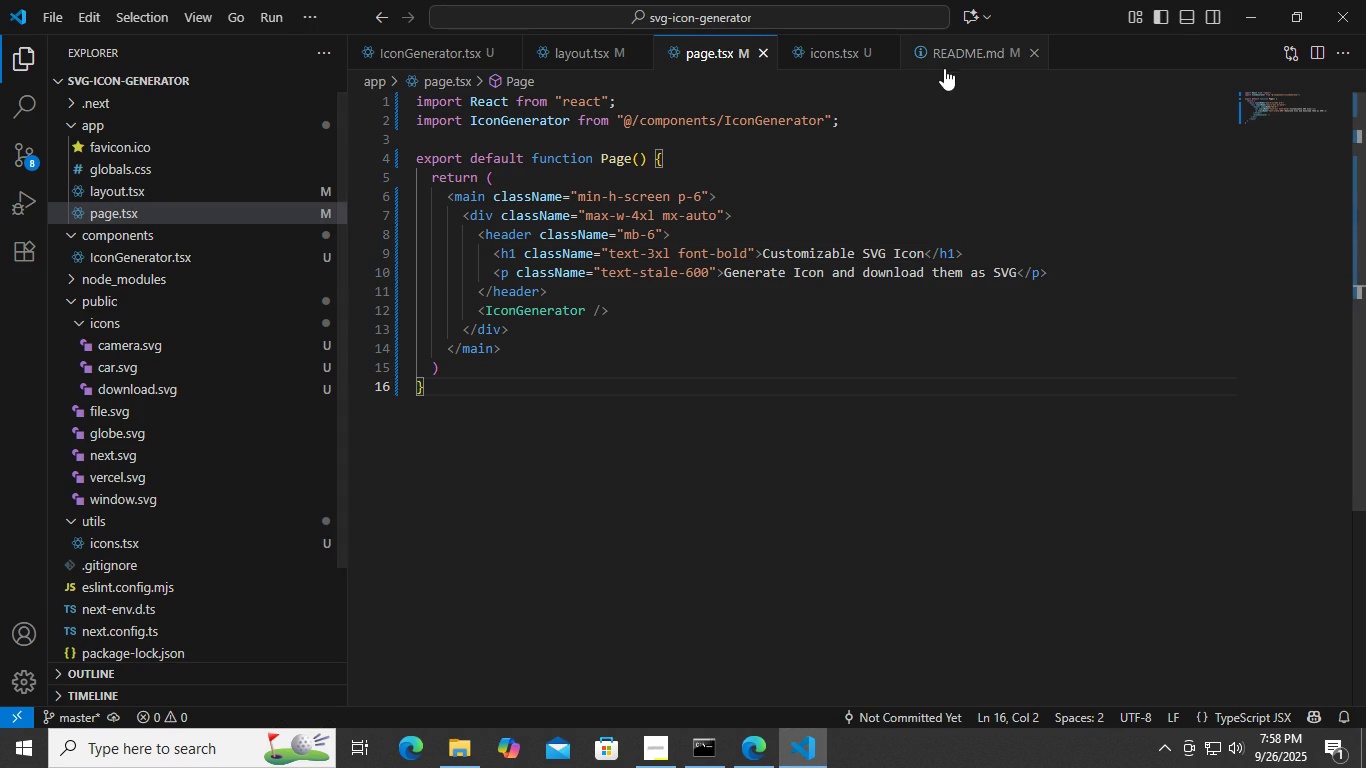 
left_click([961, 53])
 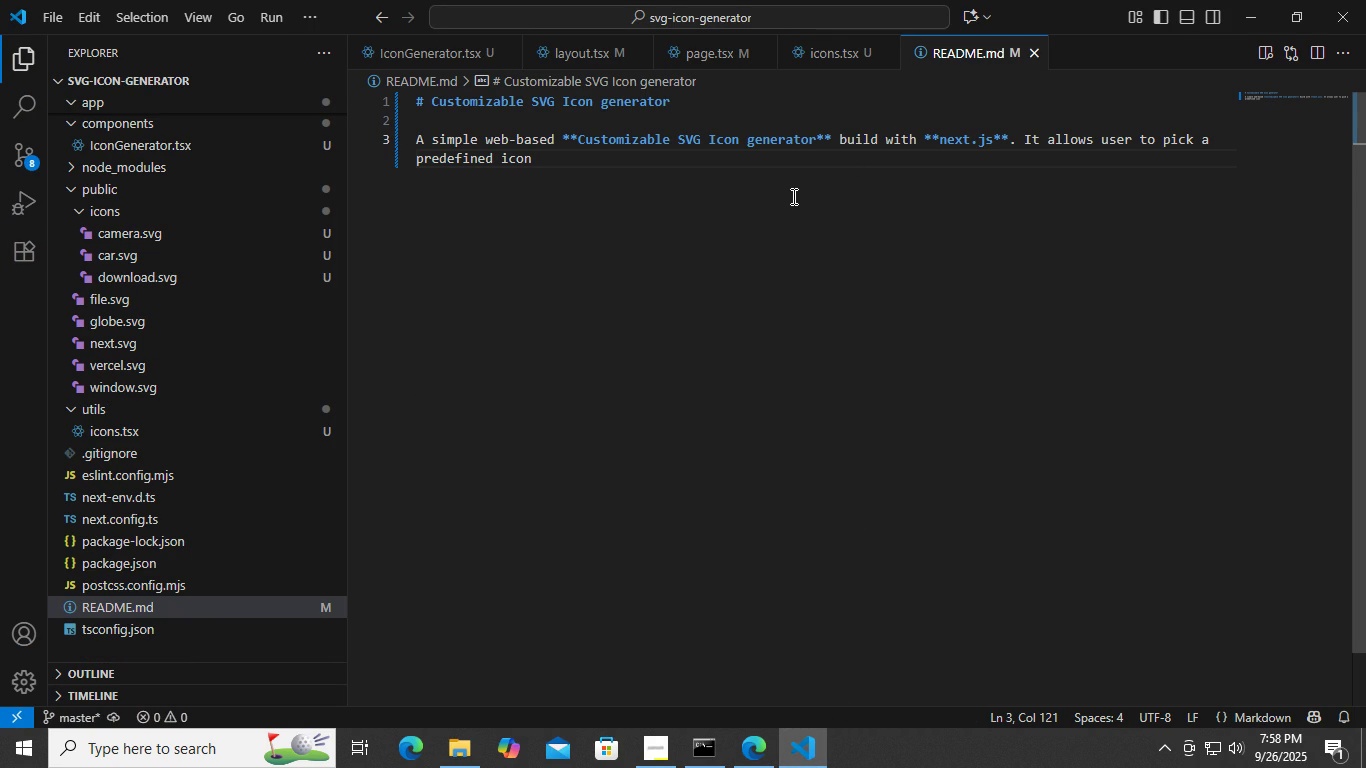 
wait(8.91)
 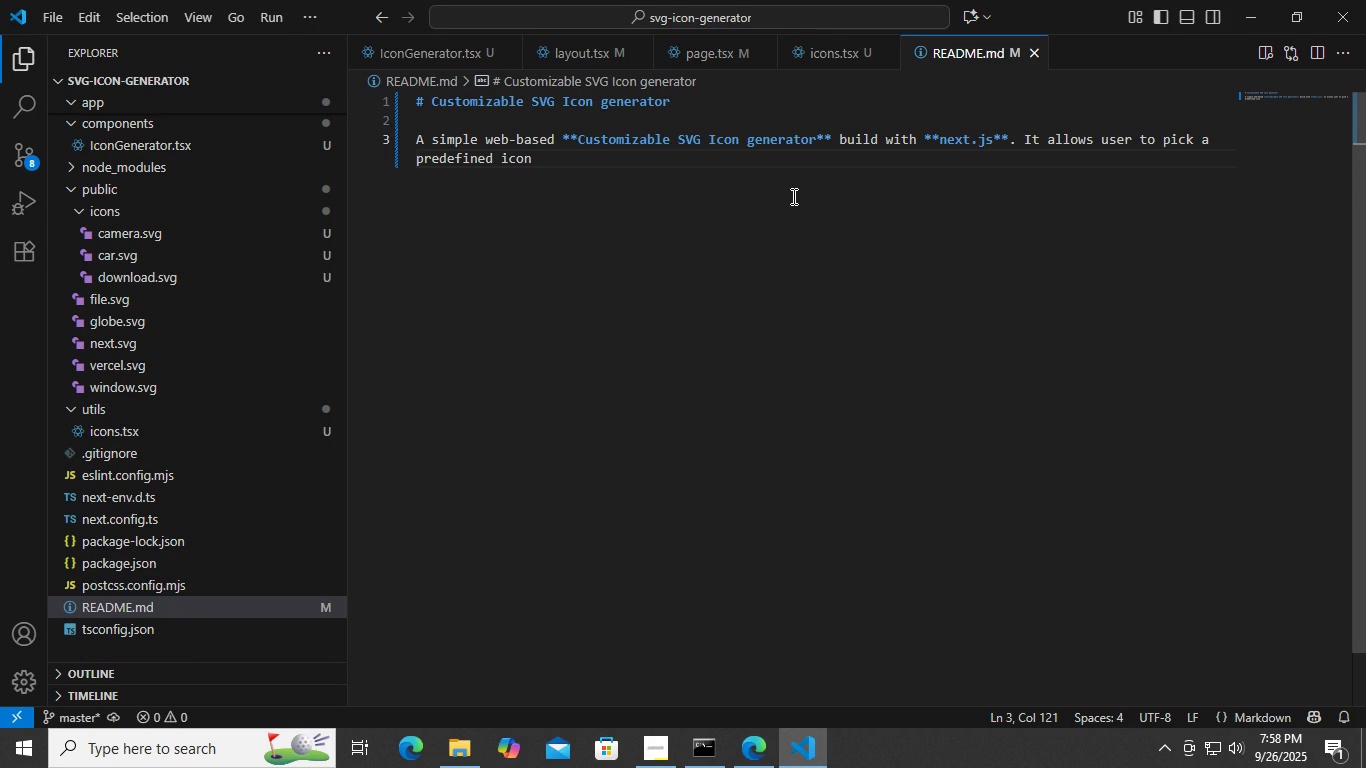 
key(Backspace)
type(, change its color, and size. Affter)
key(Backspace)
key(Backspace)
key(Backspace)
key(Backspace)
type(ter that download or copy the generated SVG.)